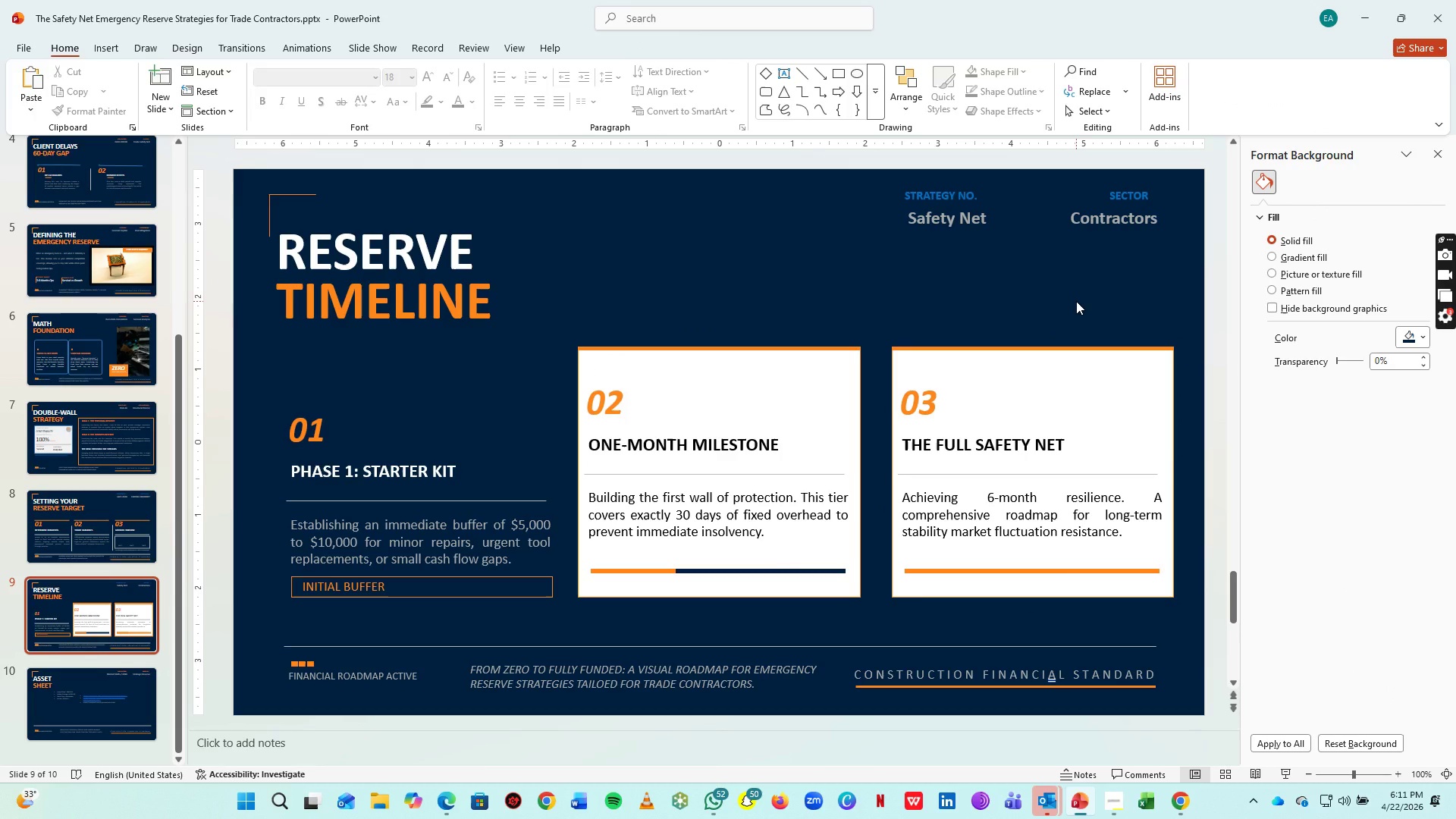 
wait(12.62)
 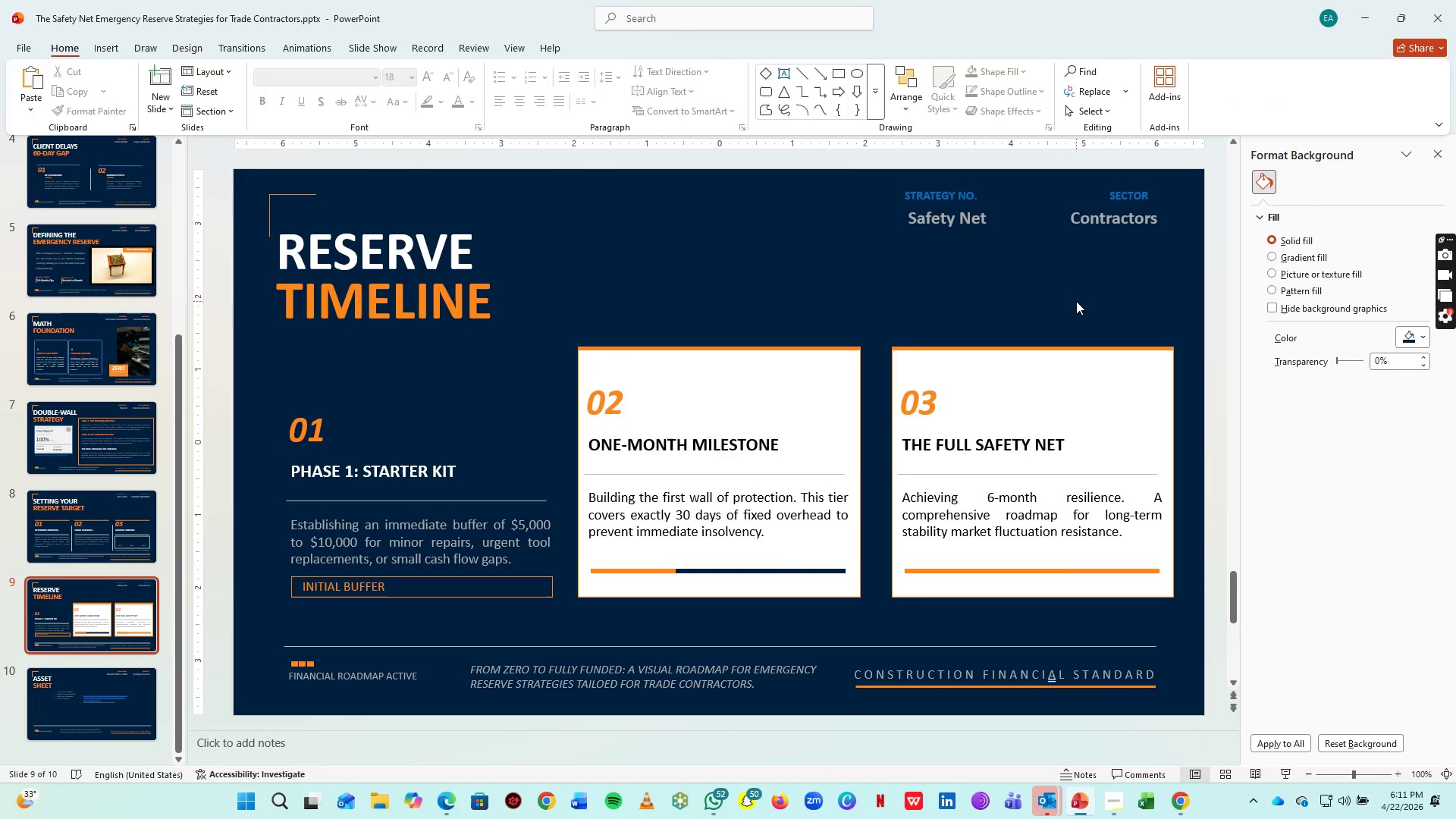 
key(Alt+AltLeft)
 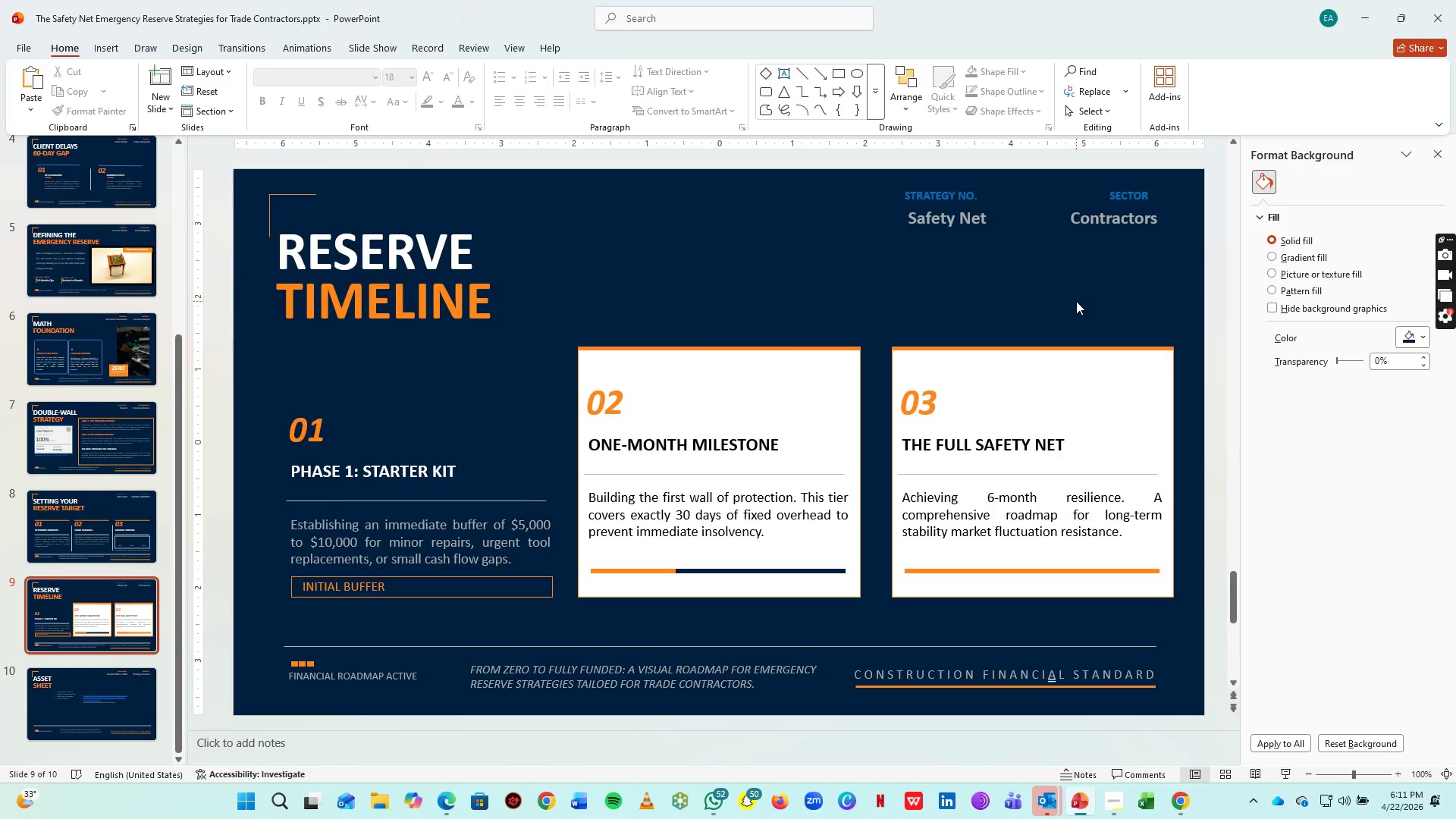 
key(Alt+Tab)
 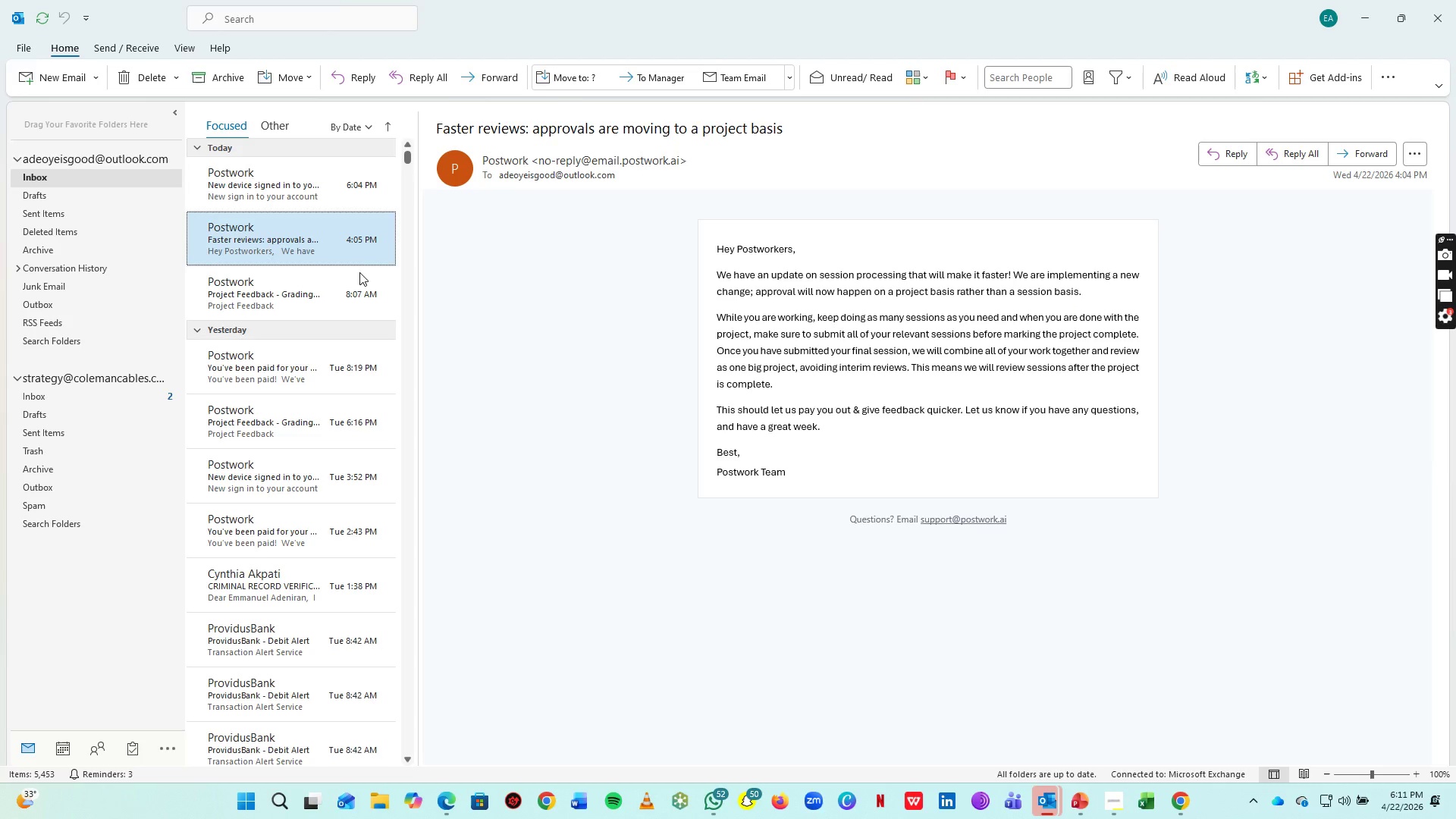 
key(Alt+AltLeft)
 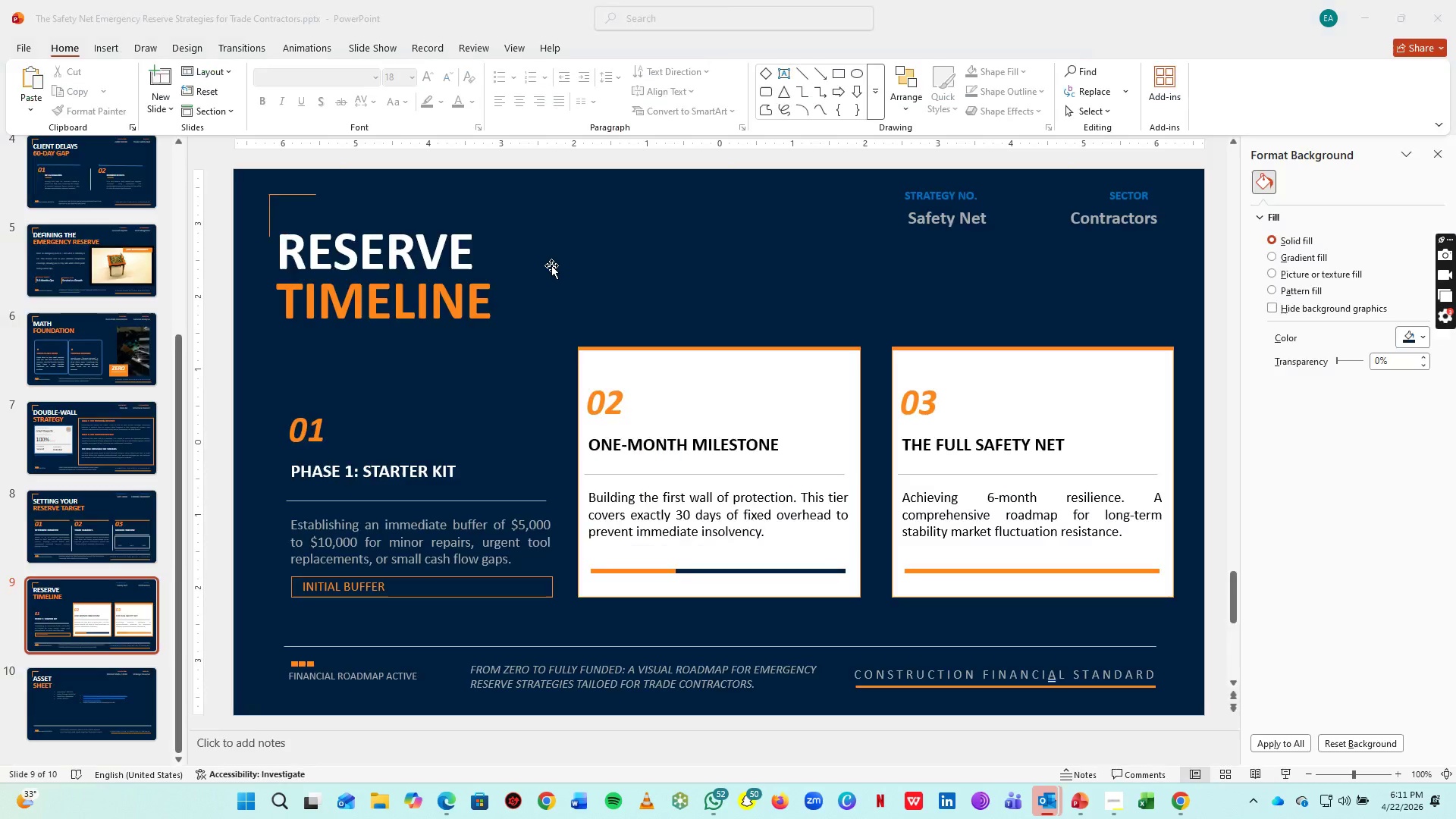 
key(Alt+Tab)
 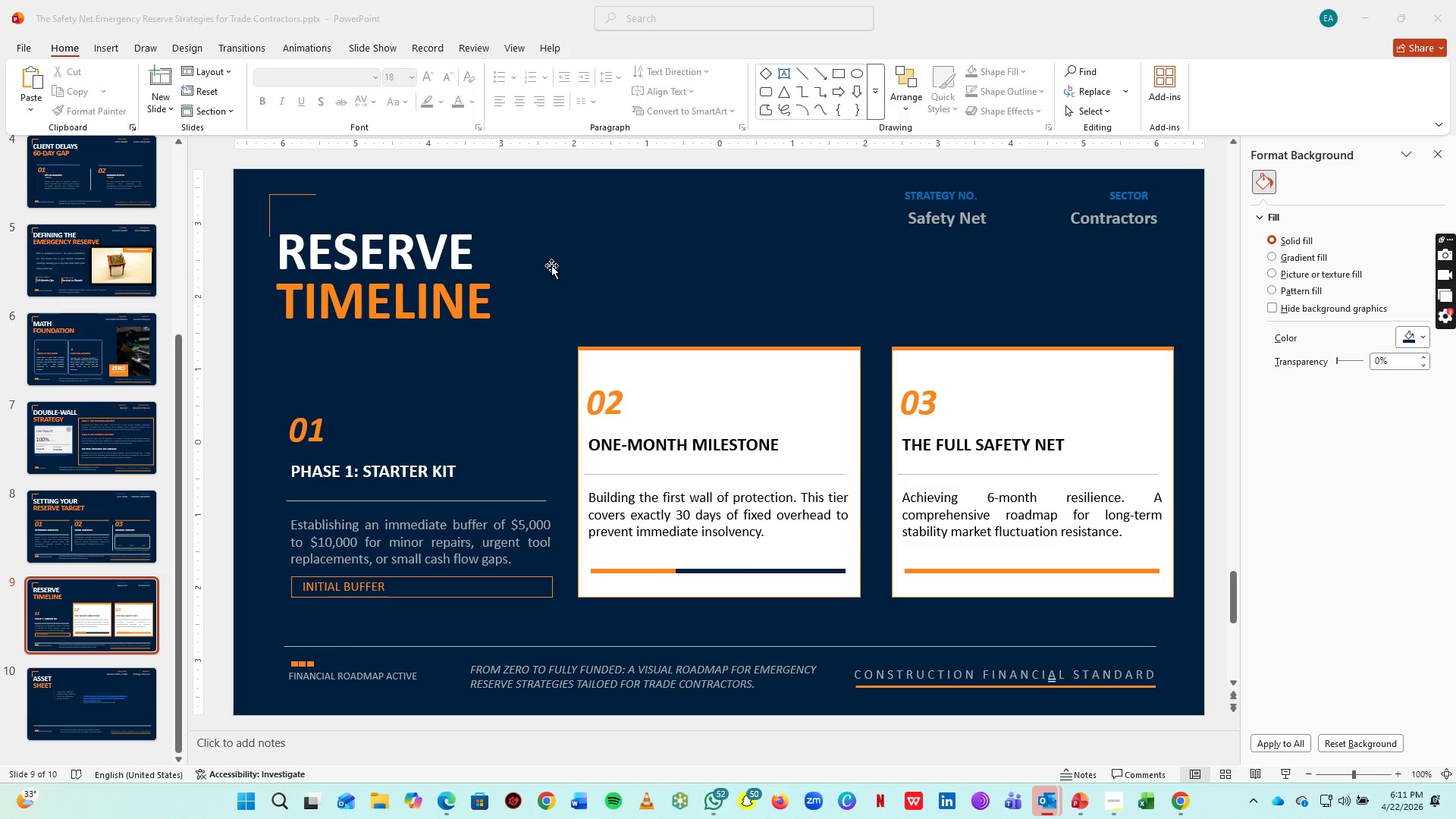 
key(Alt+Tab)
 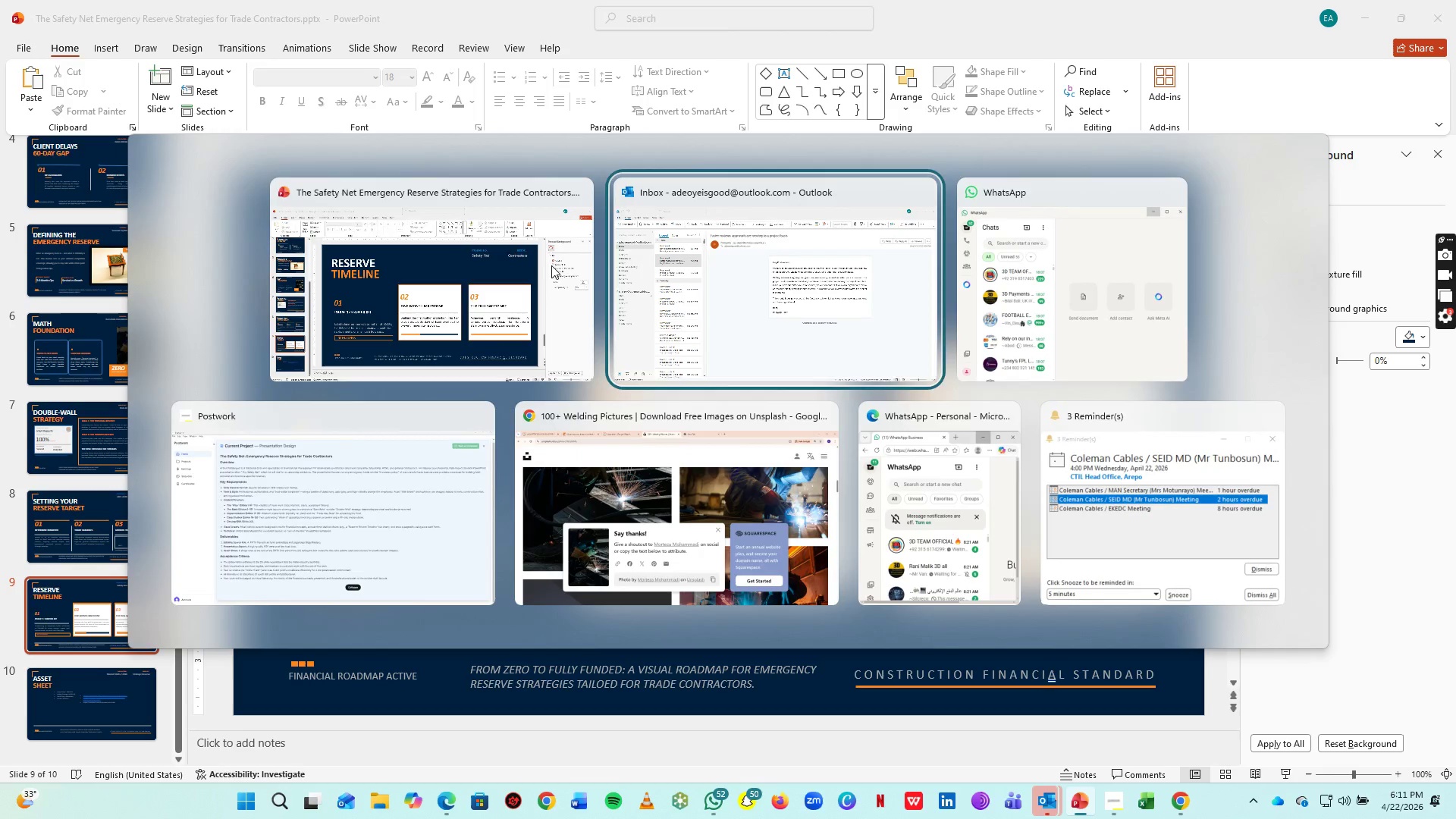 
key(Alt+Tab)
 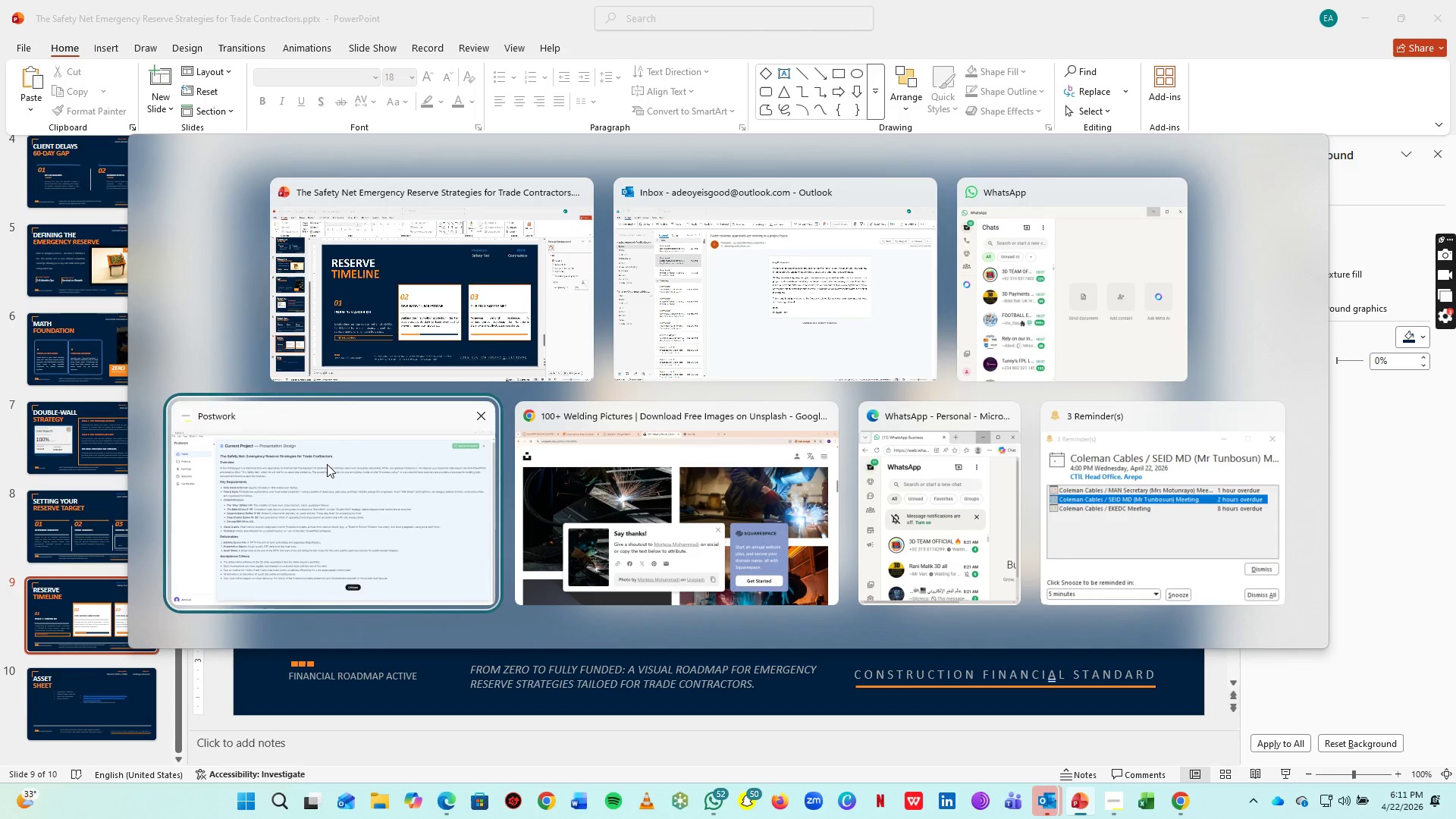 
key(Alt+Tab)